 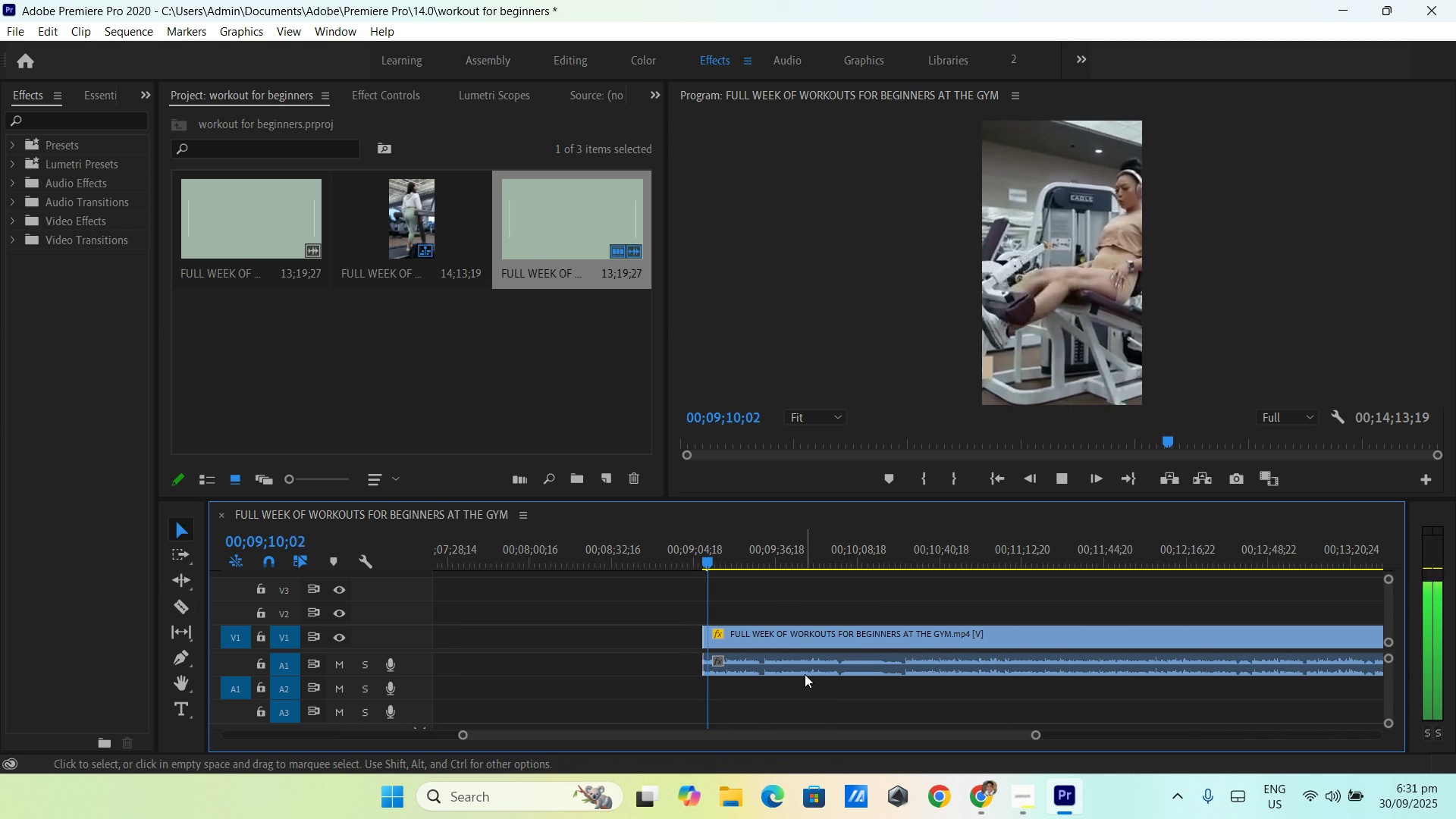 
key(Space)
 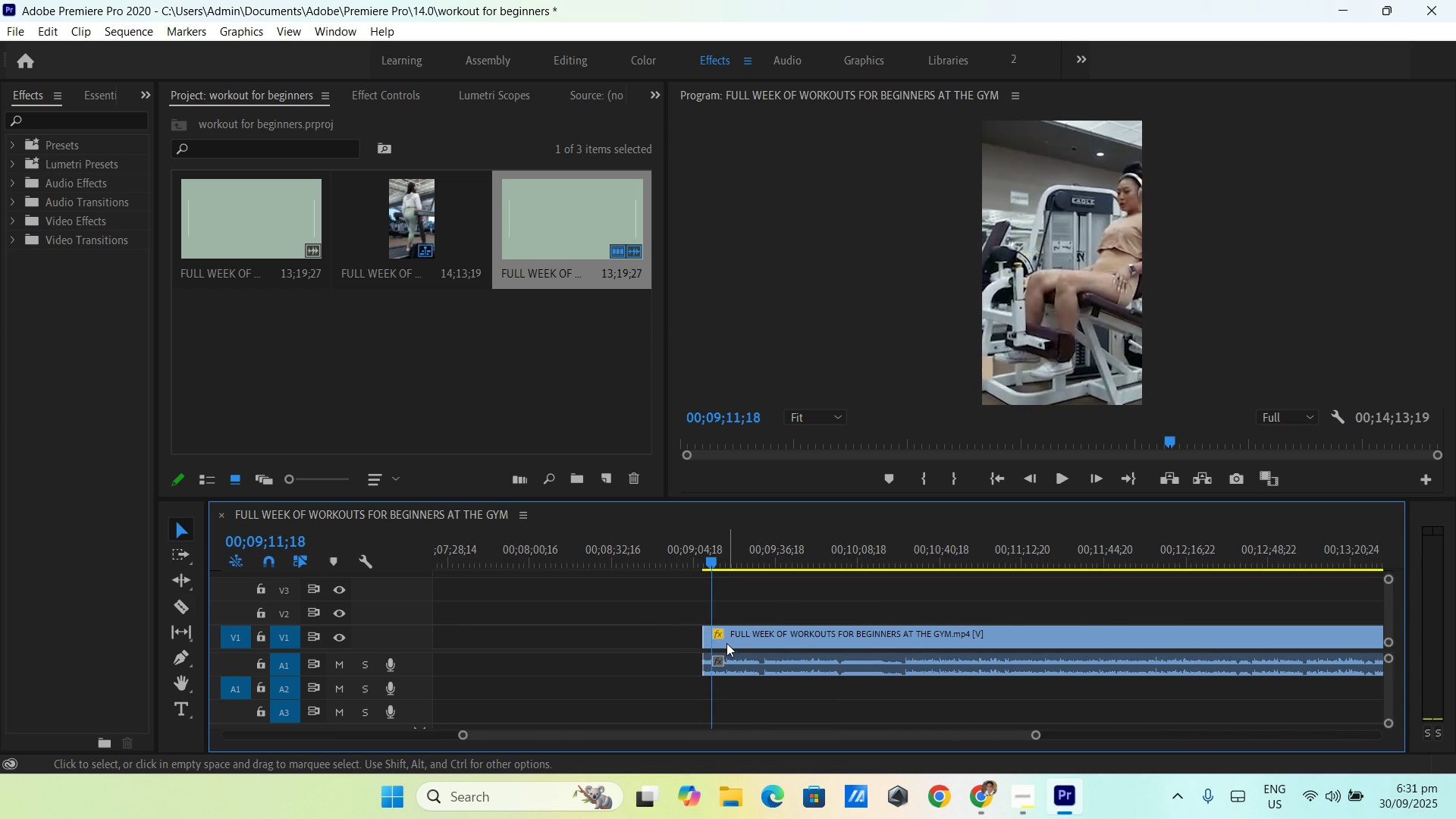 
key(C)
 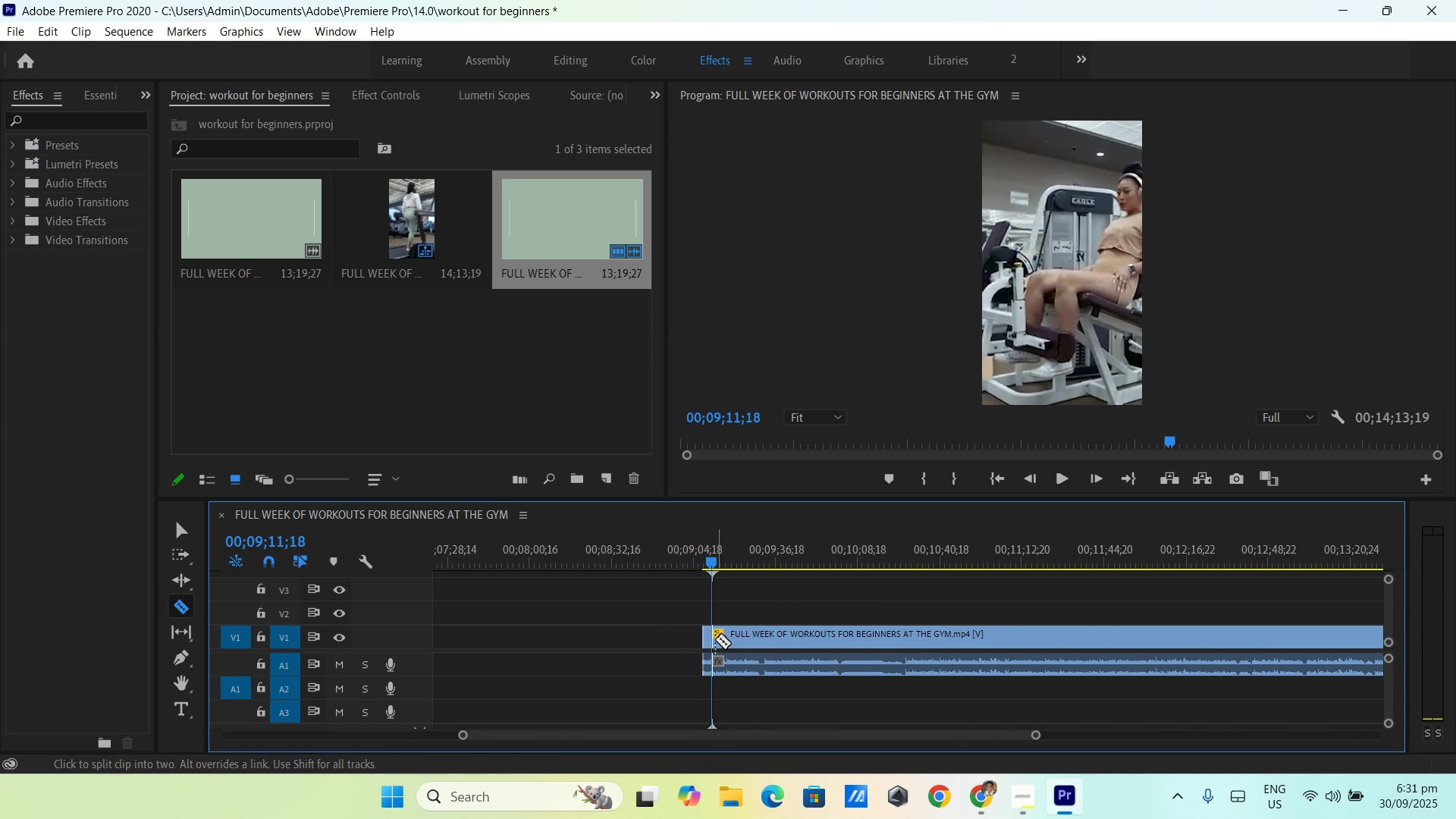 
left_click([715, 639])
 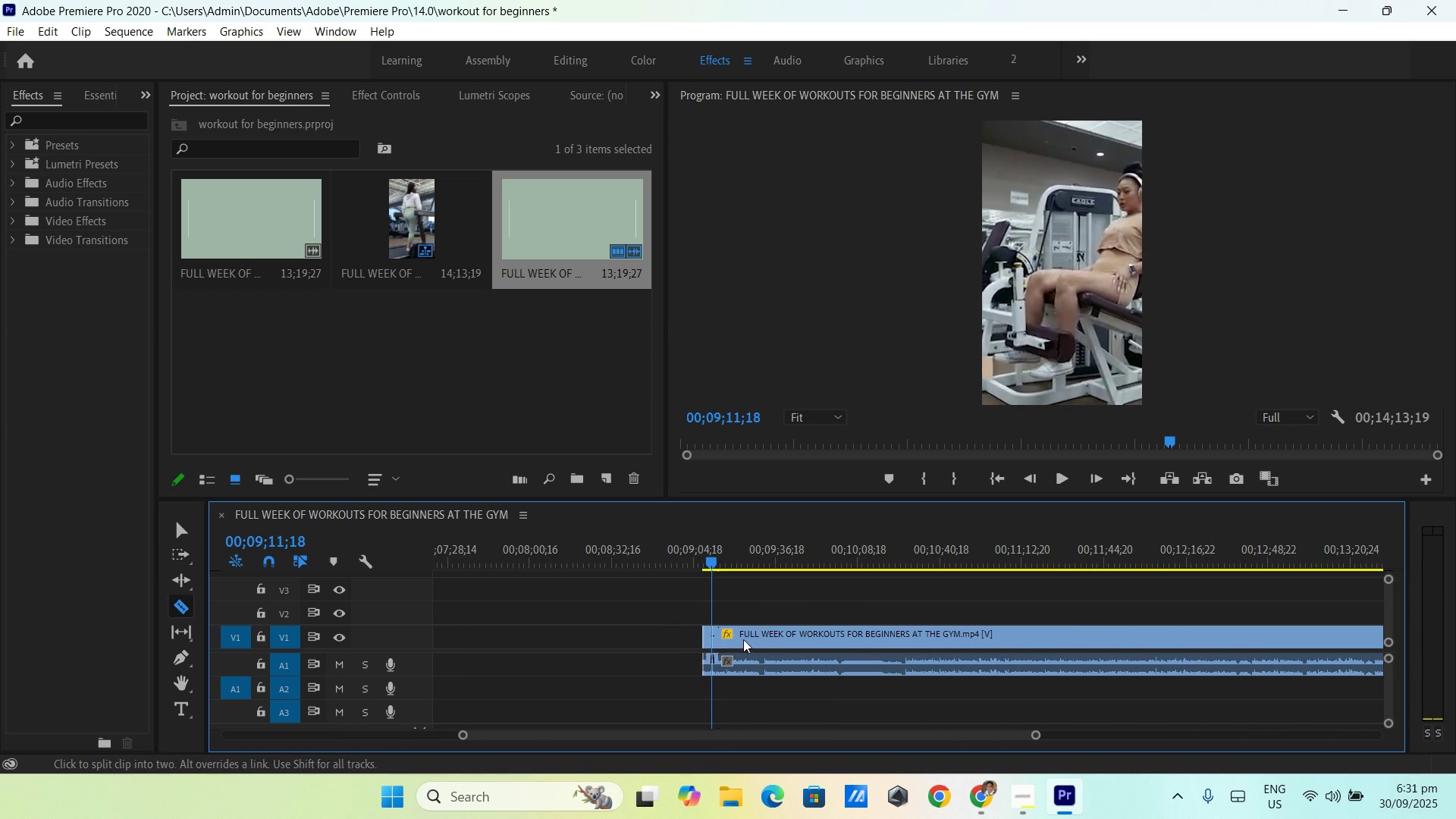 
key(V)
 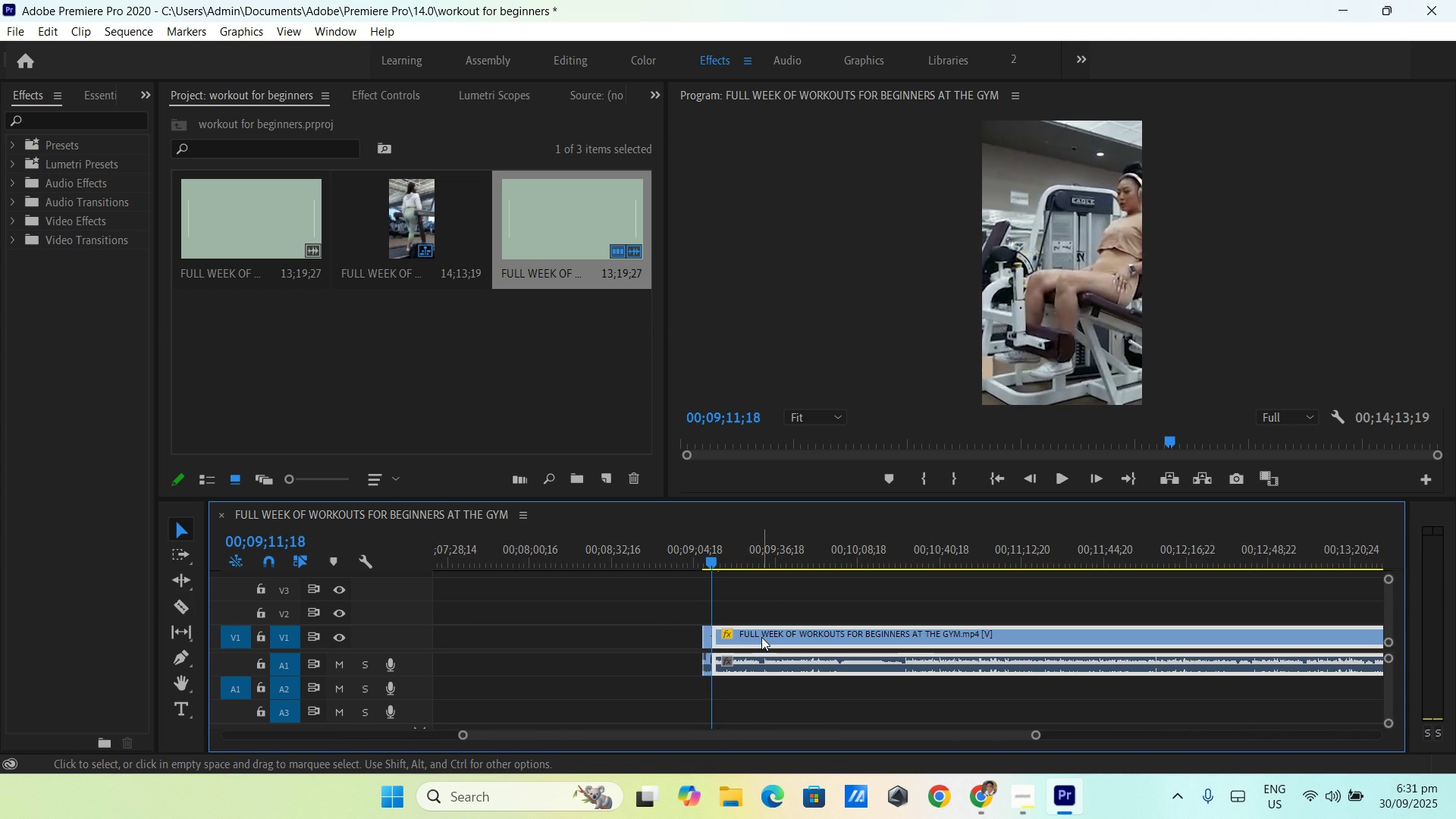 
double_click([761, 637])
 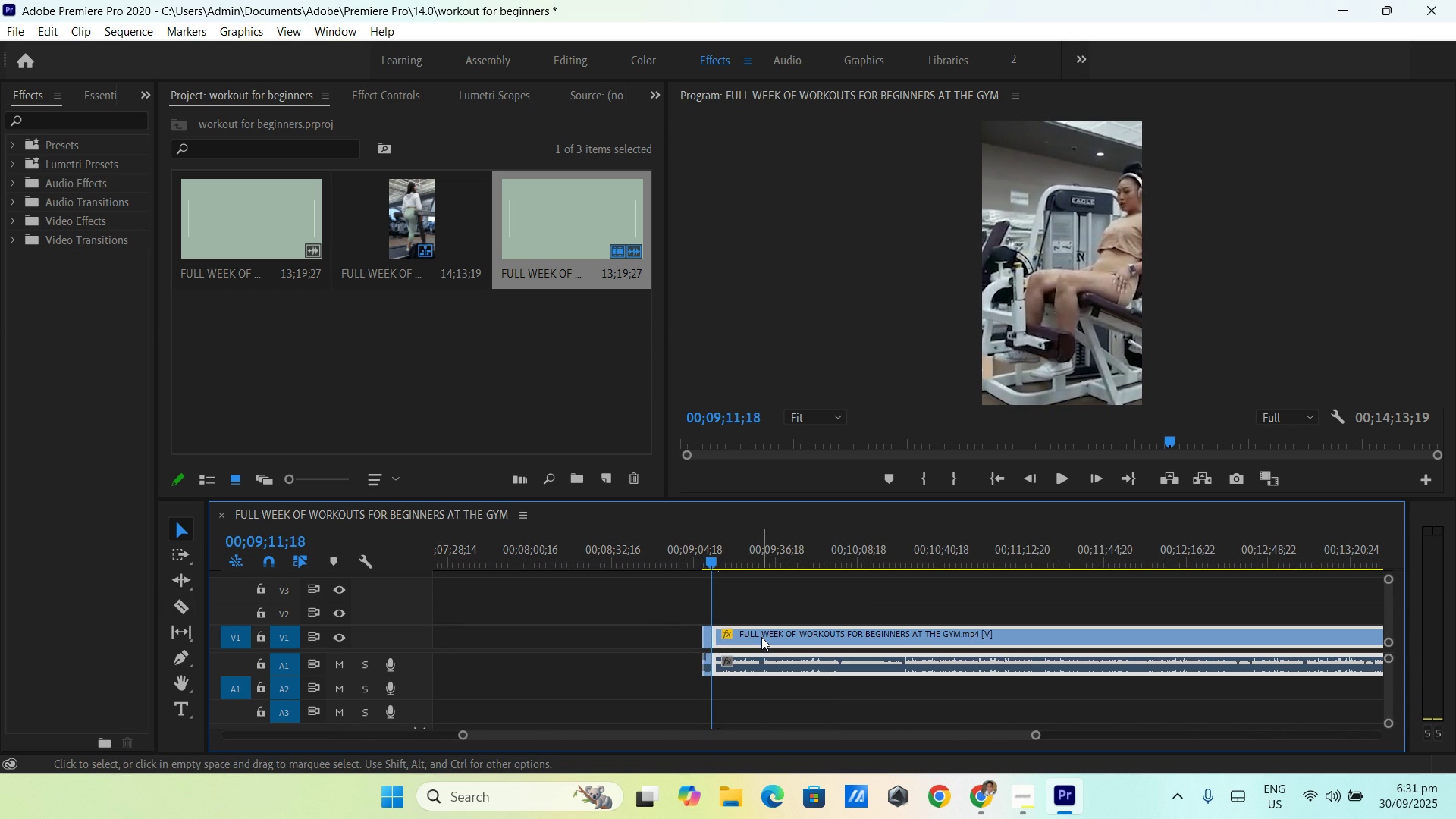 
key(Backspace)